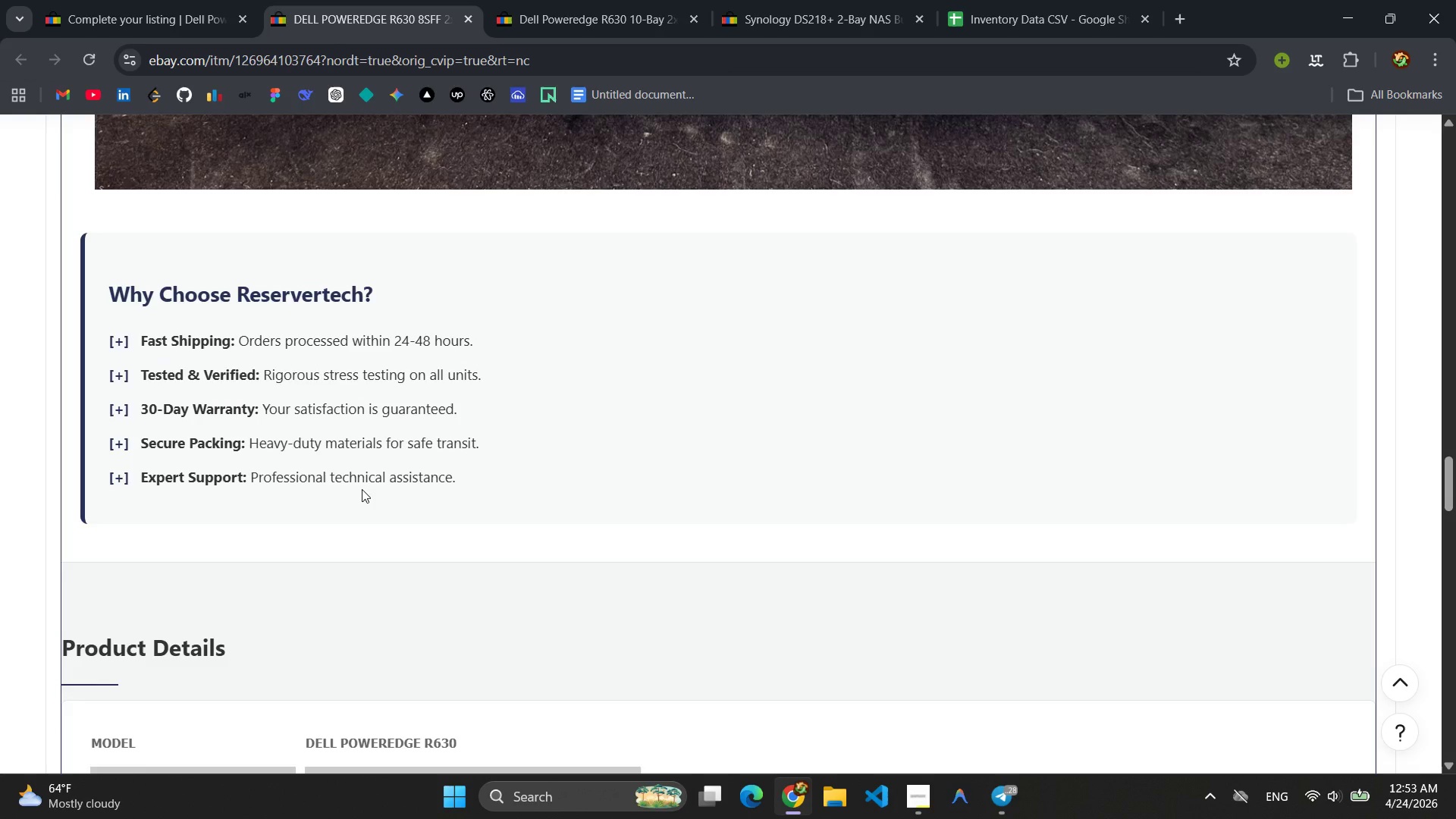 
left_click([362, 489])
 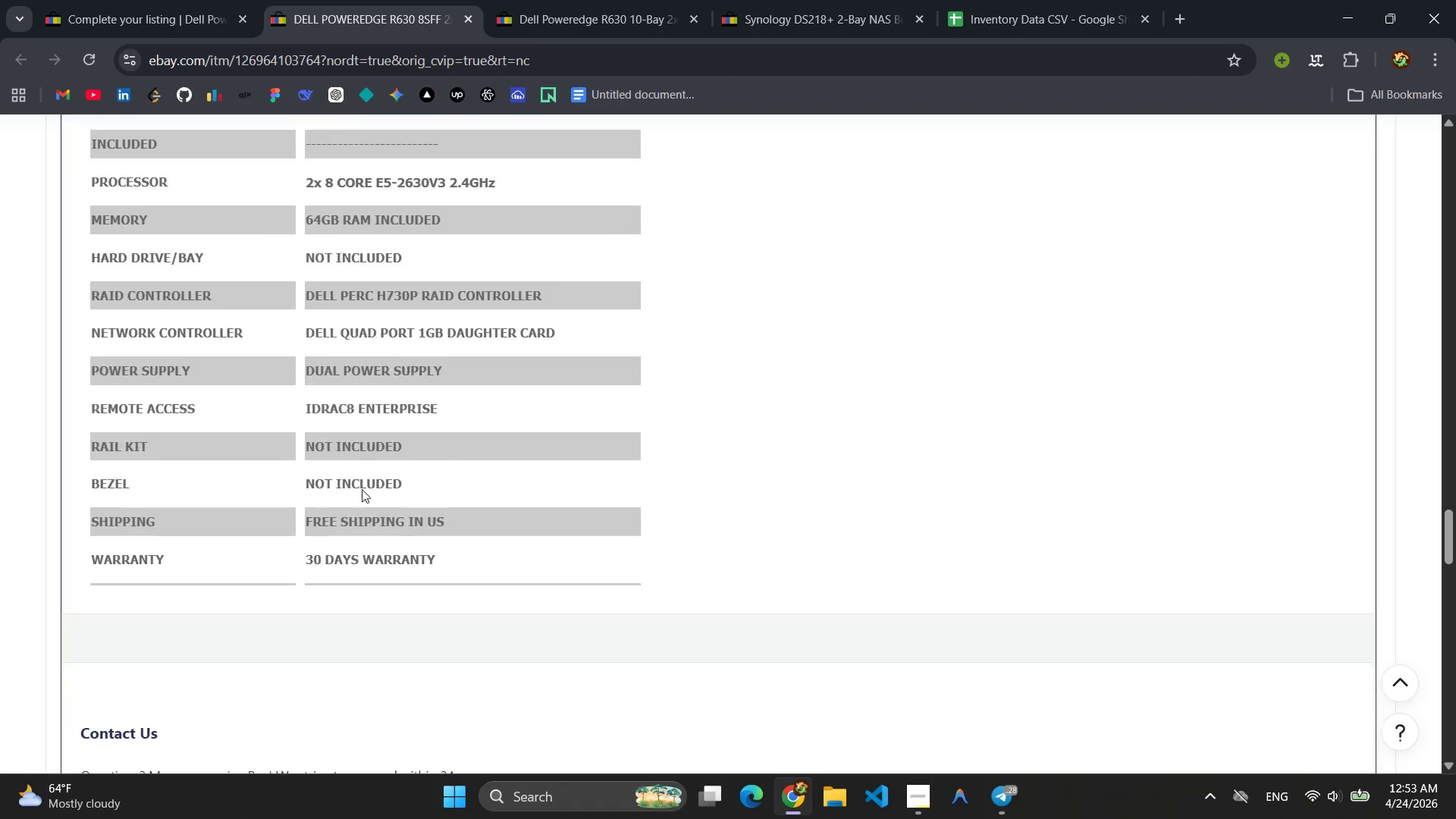 
wait(27.41)
 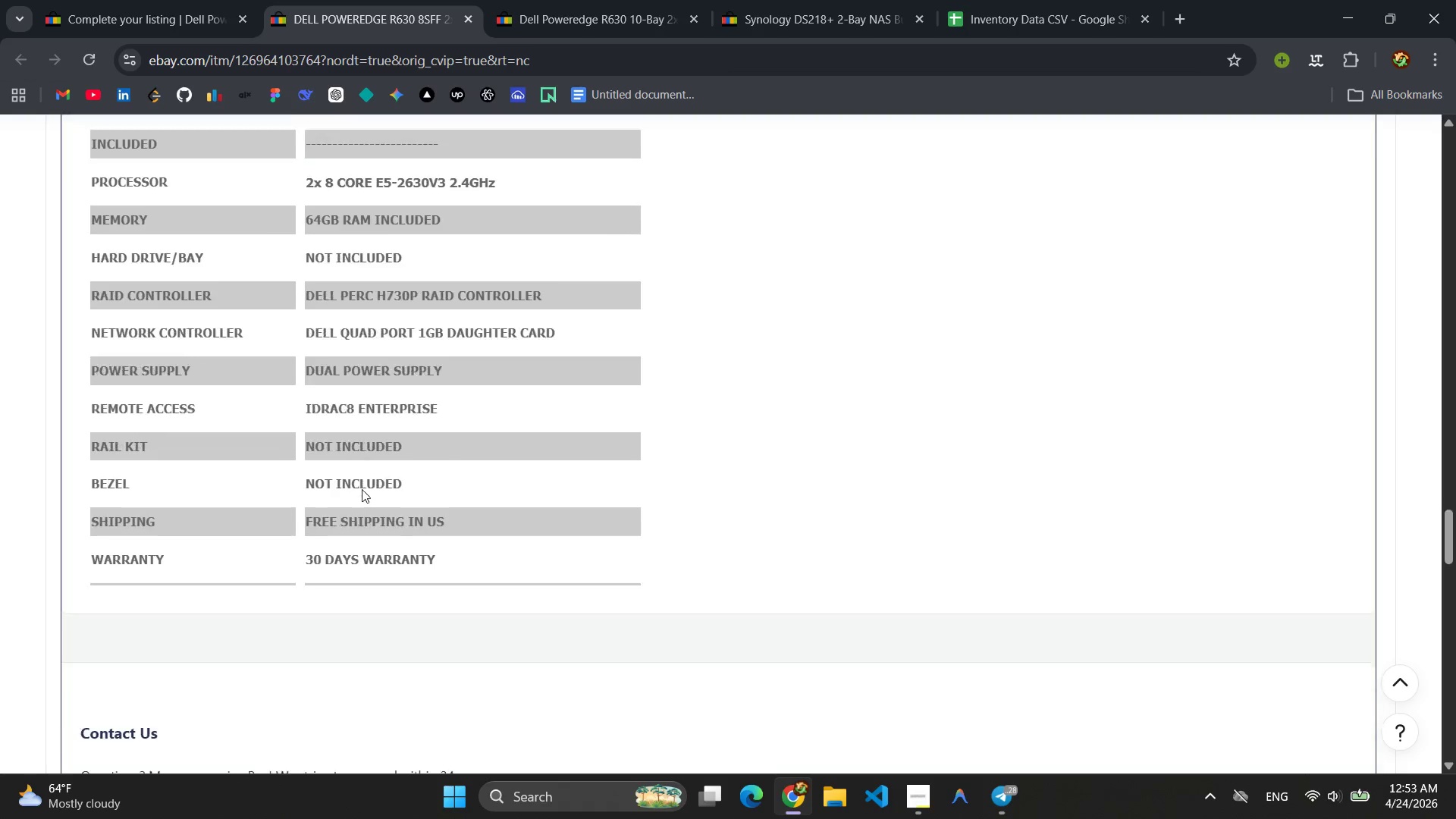 
left_click([916, 794])